 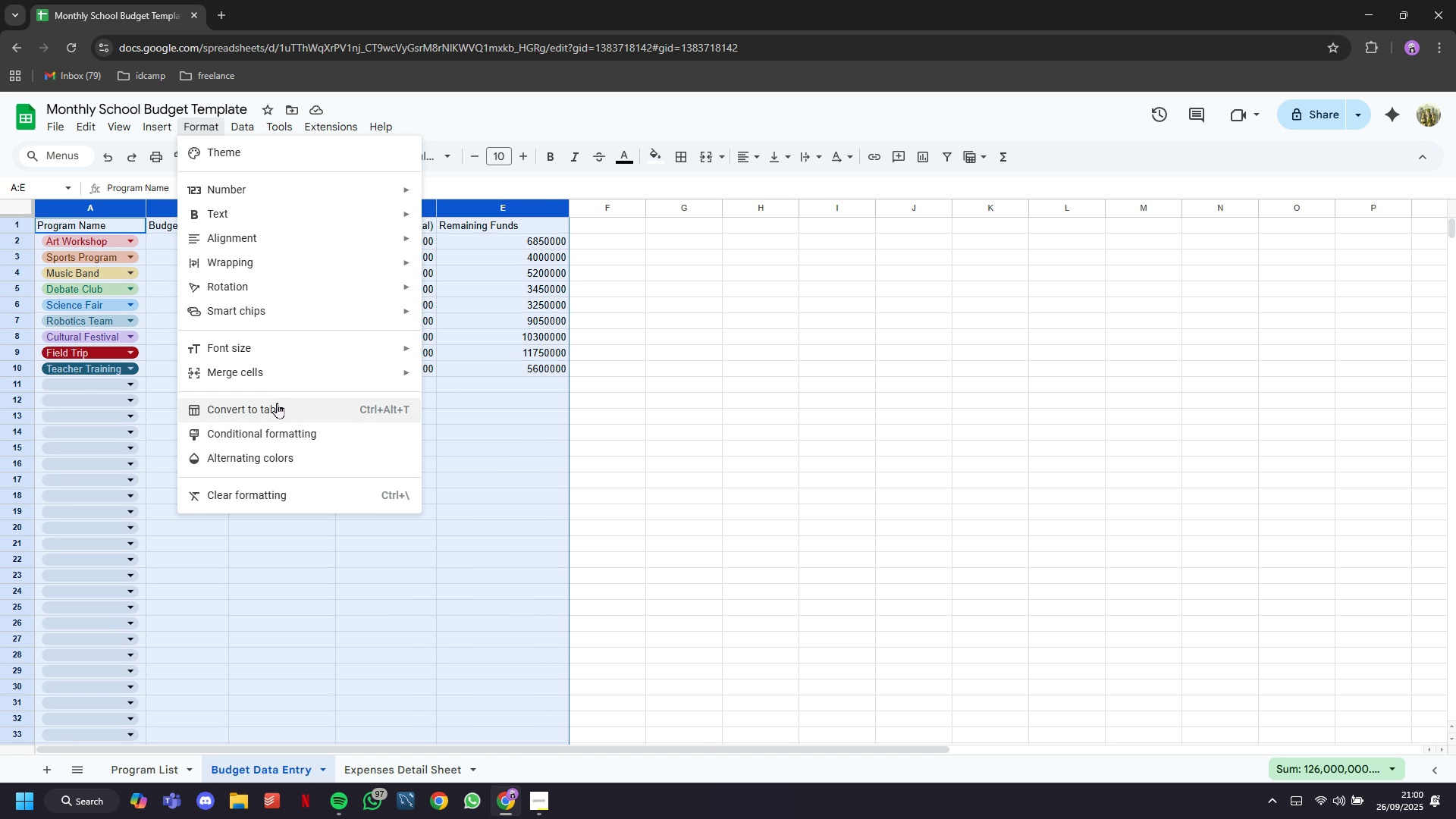 
left_click([304, 410])
 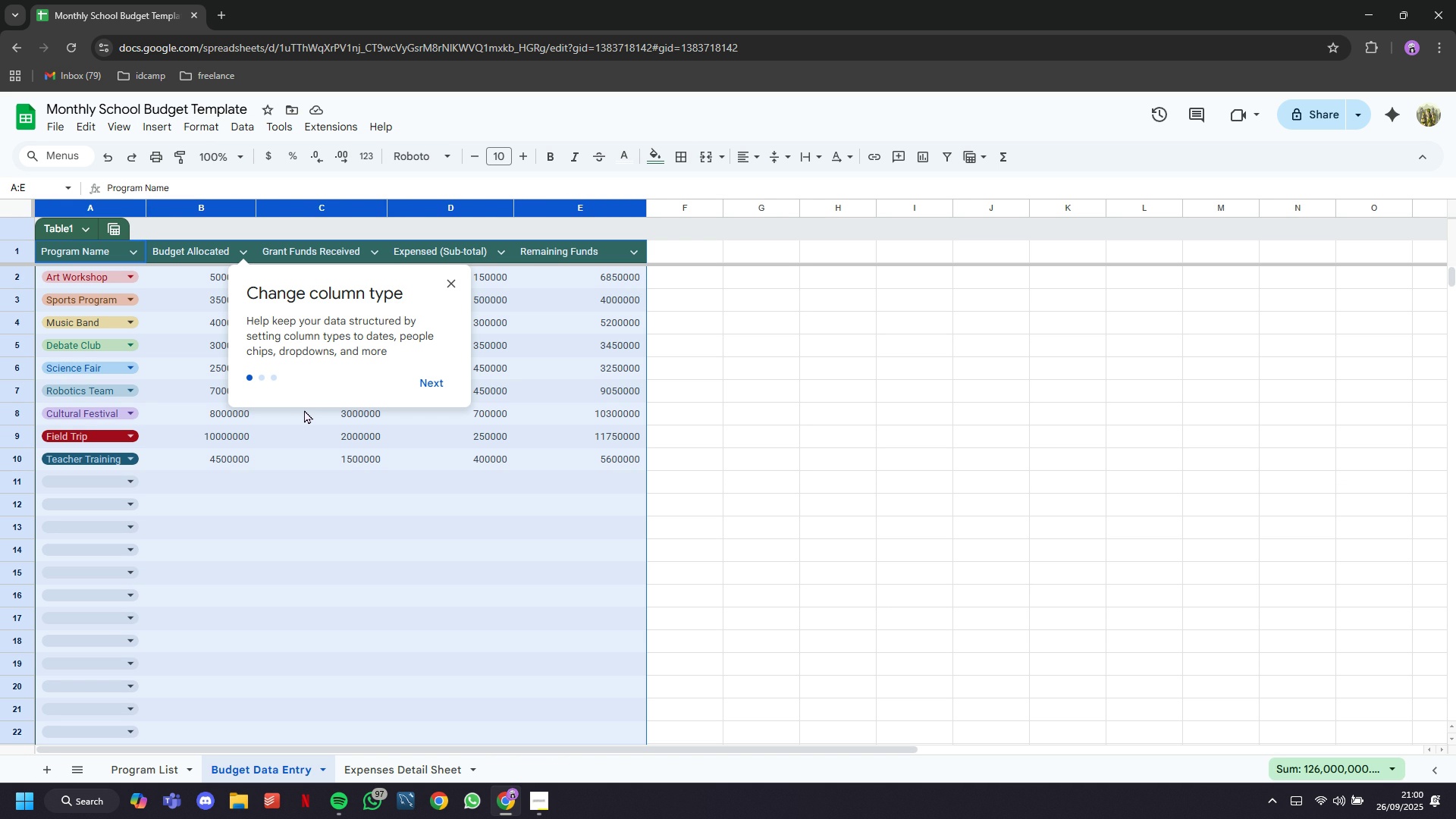 
wait(7.14)
 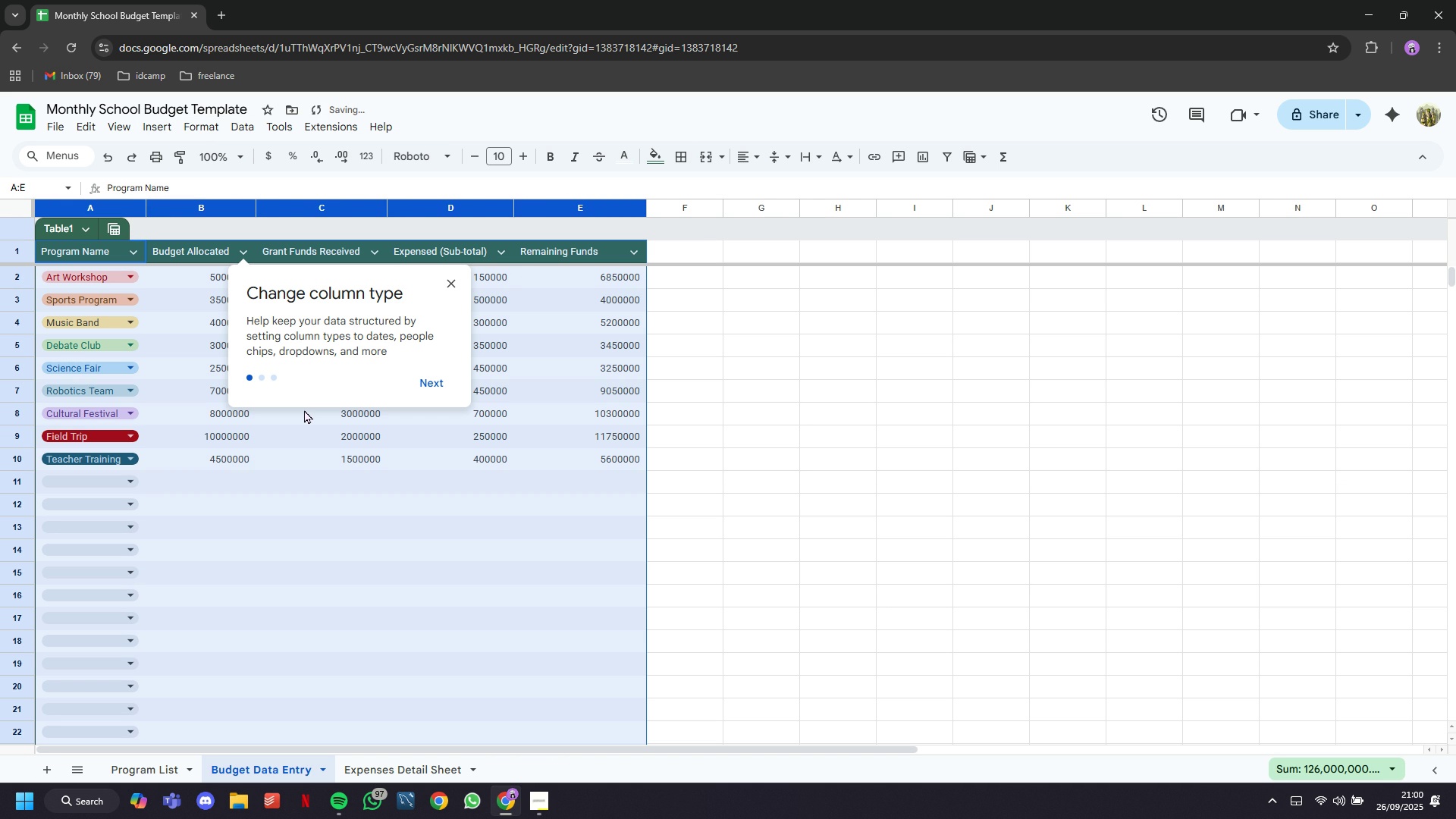 
left_click([443, 394])
 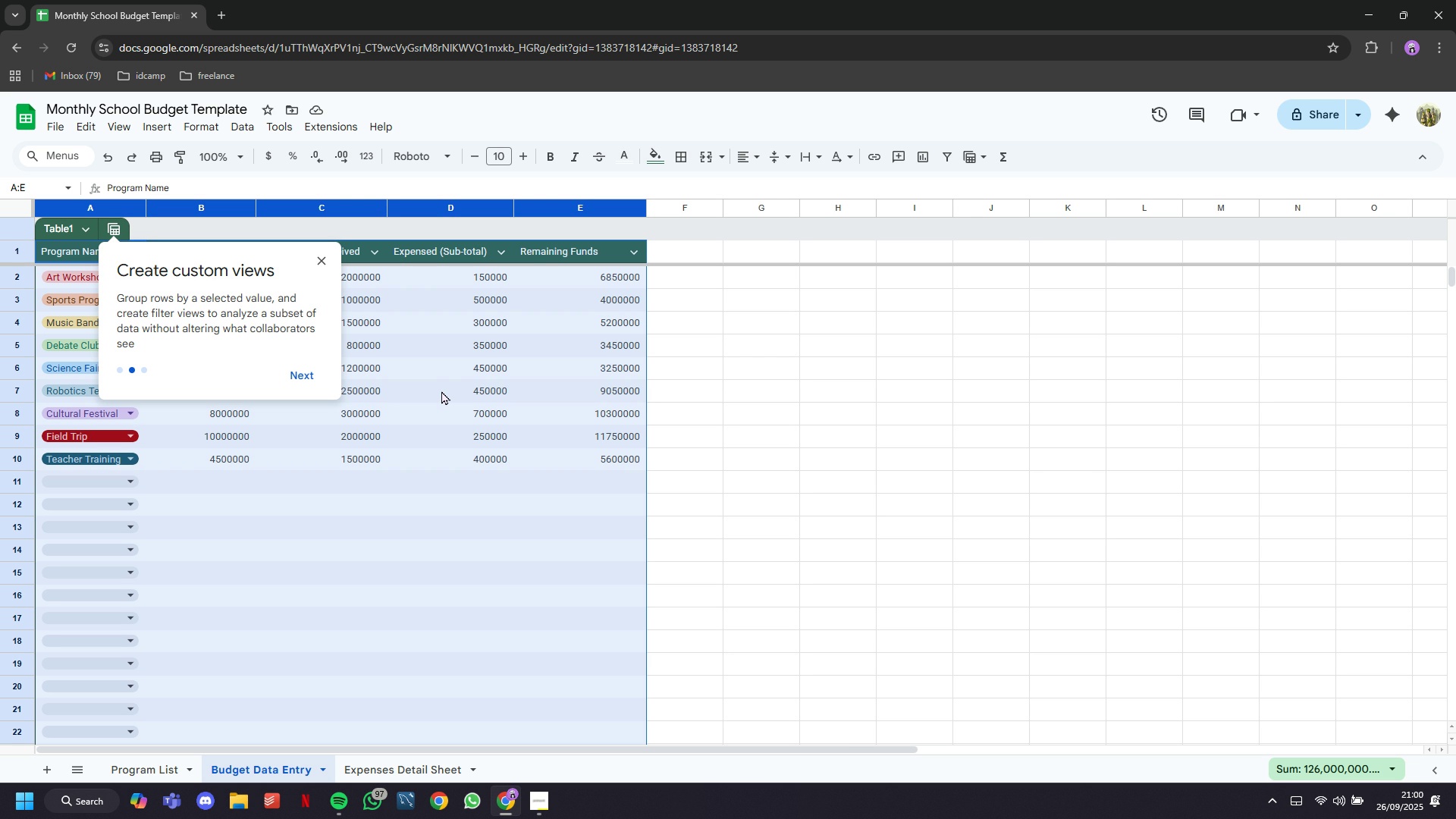 
wait(22.52)
 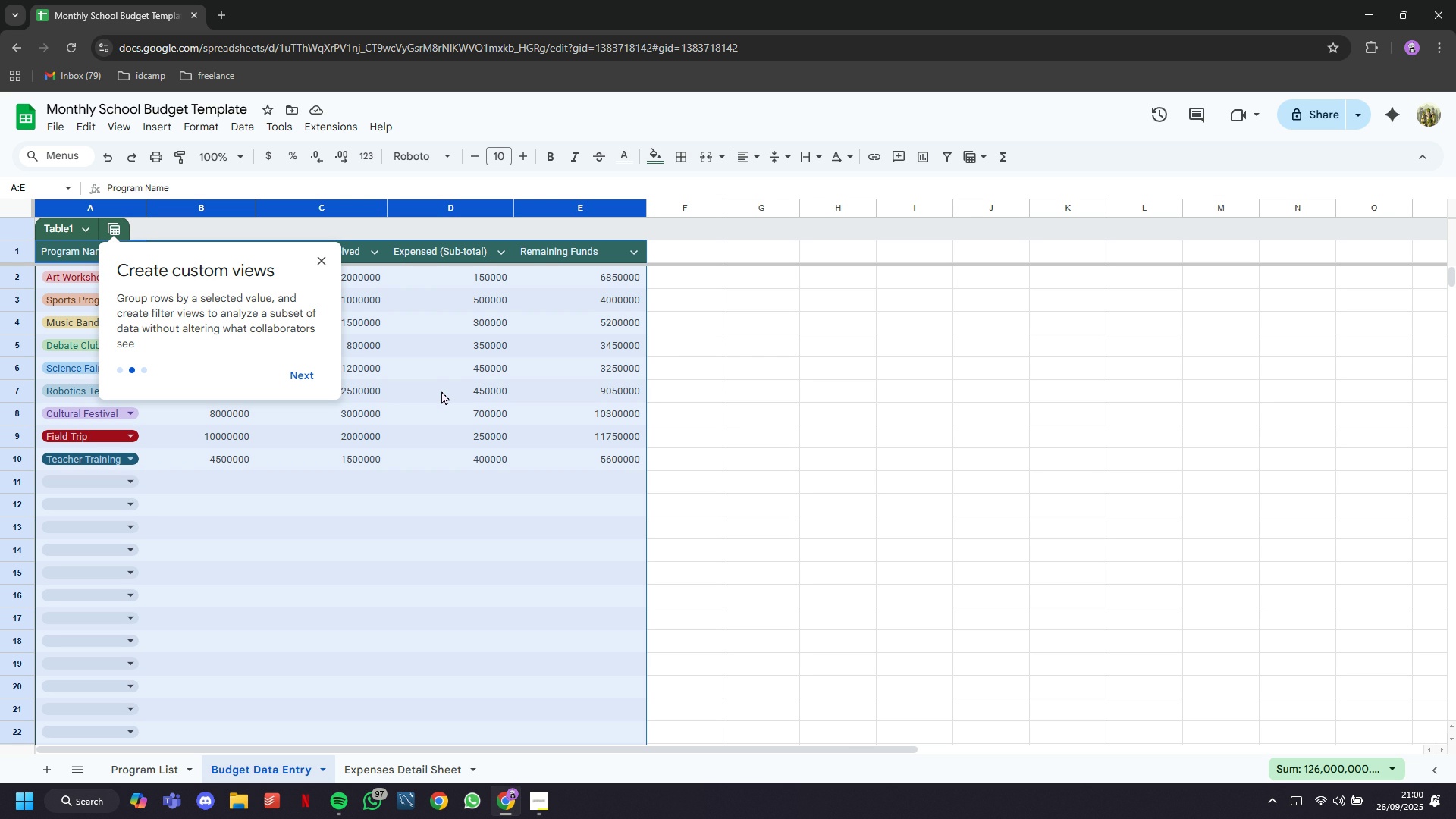 
left_click([310, 381])
 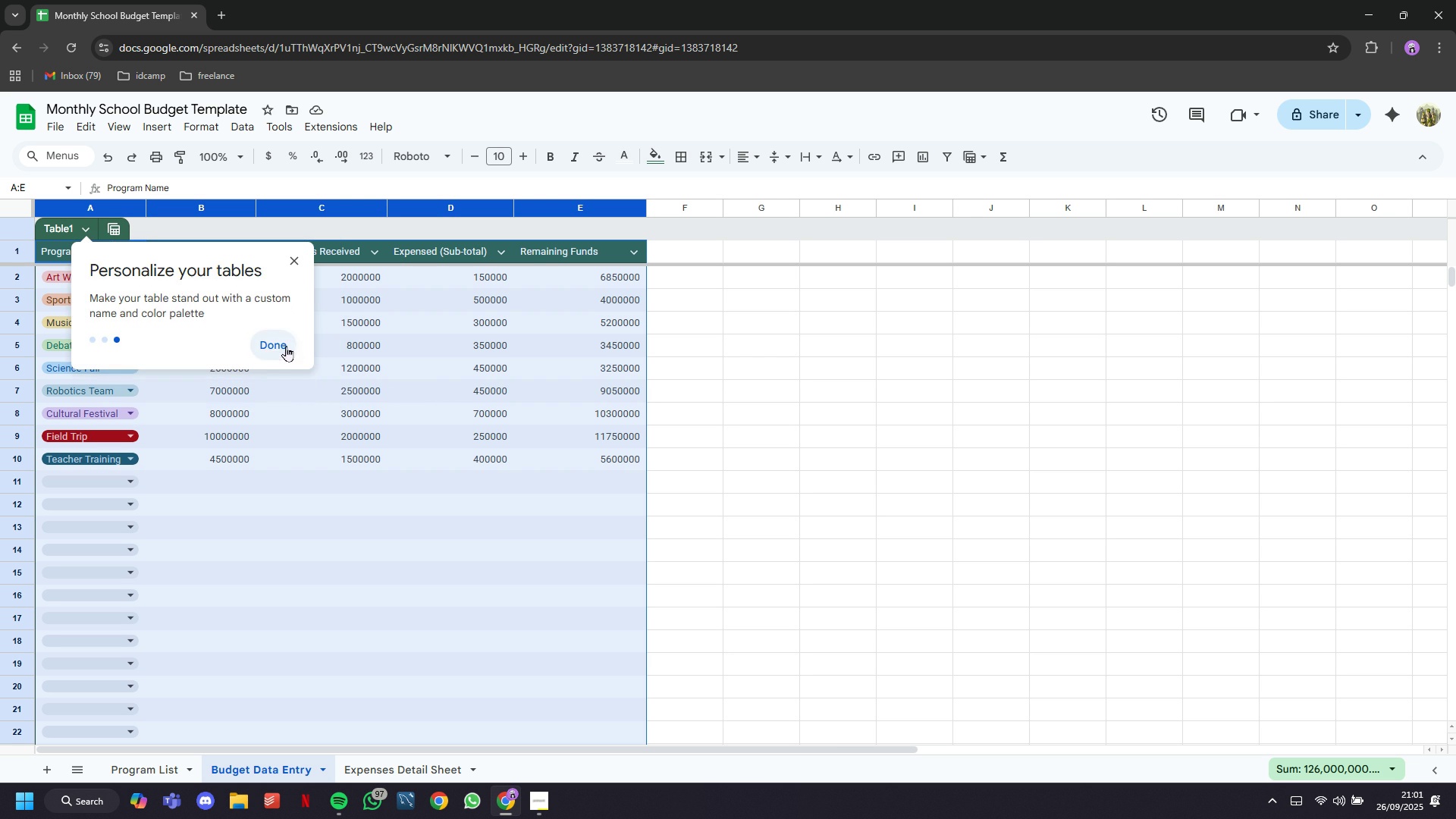 
left_click([284, 346])
 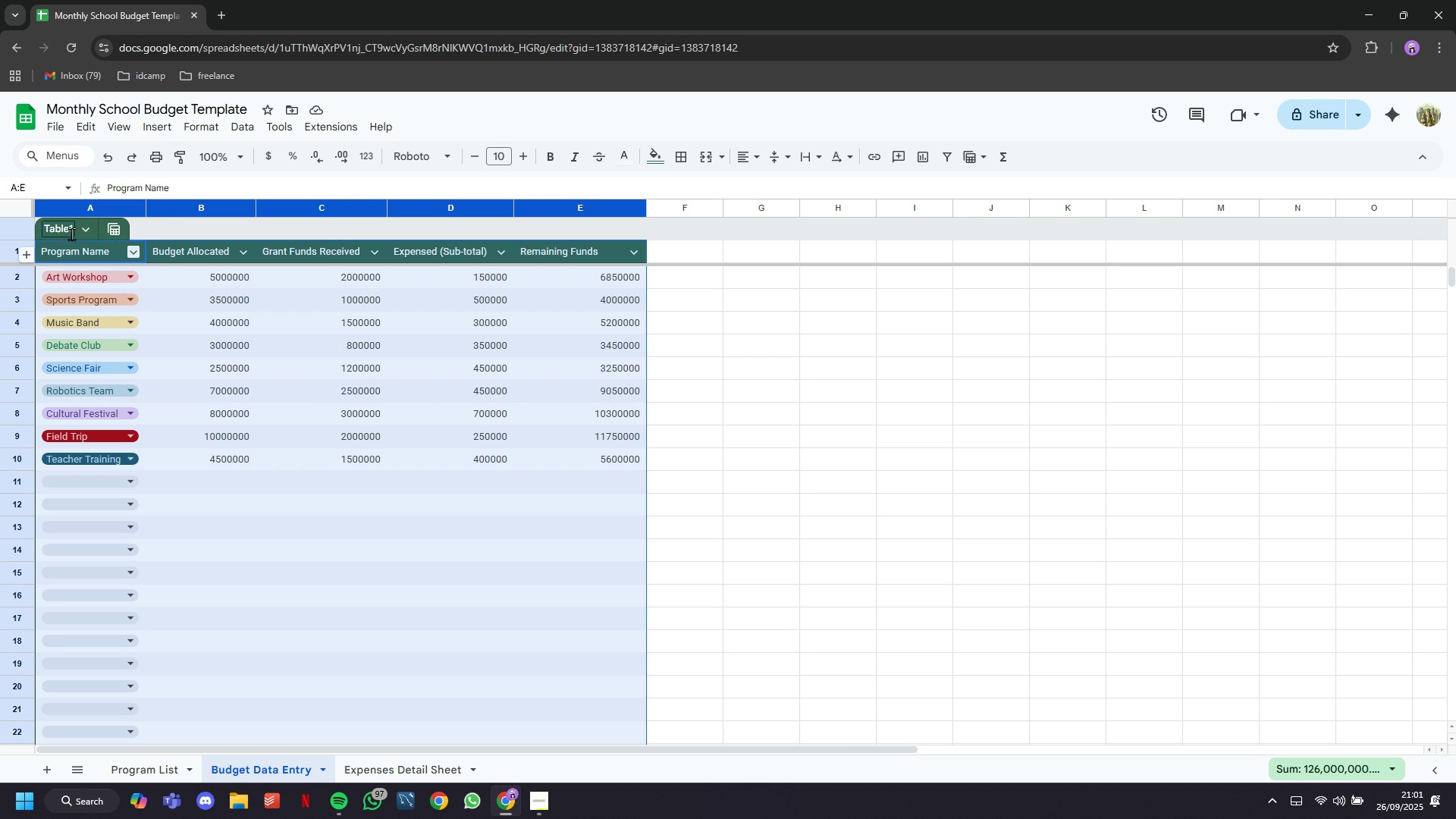 
double_click([71, 234])
 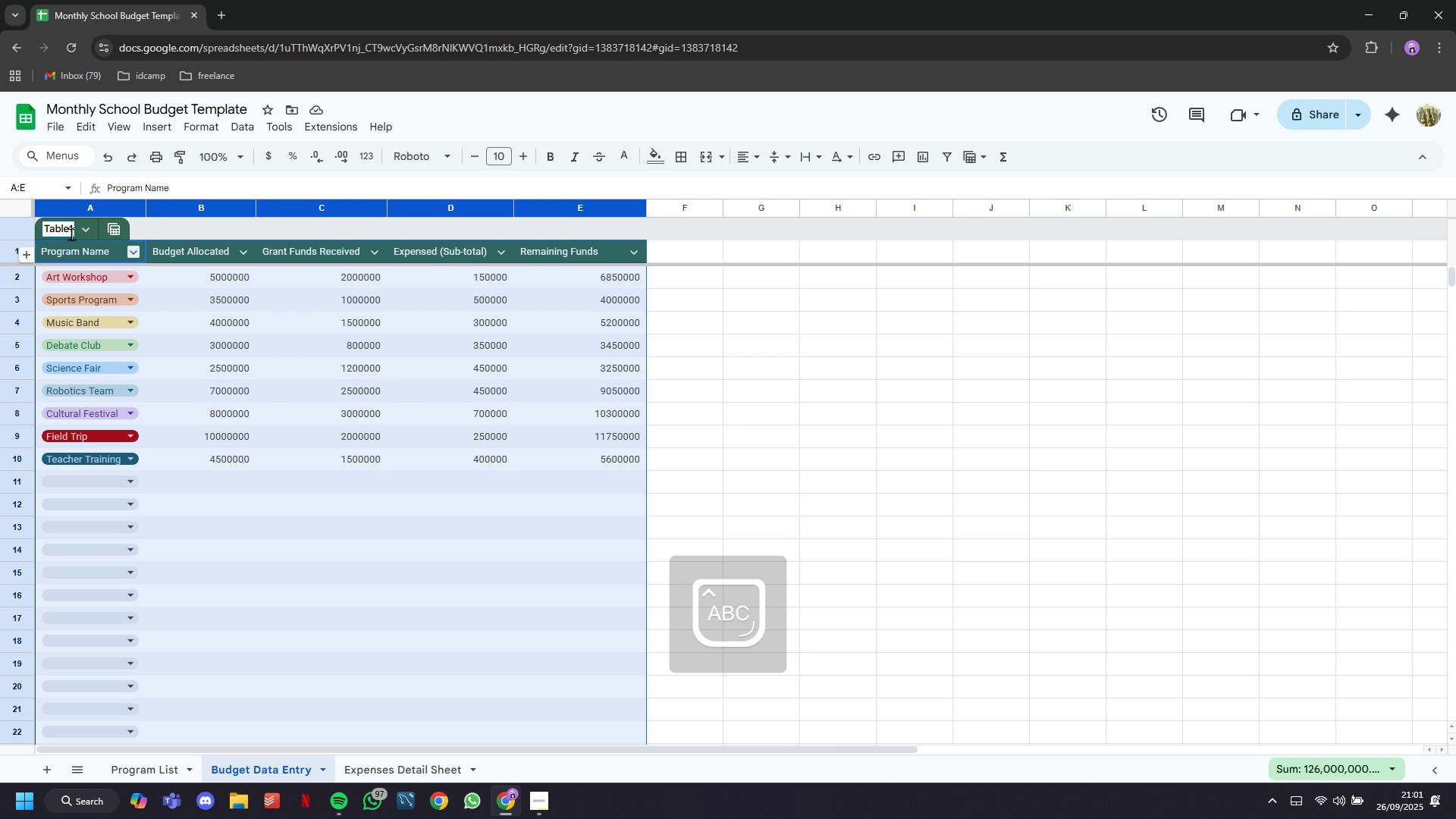 
type(Budget Daa)
key(Backspace)
type(ta Enr)
key(Backspace)
type(try)
 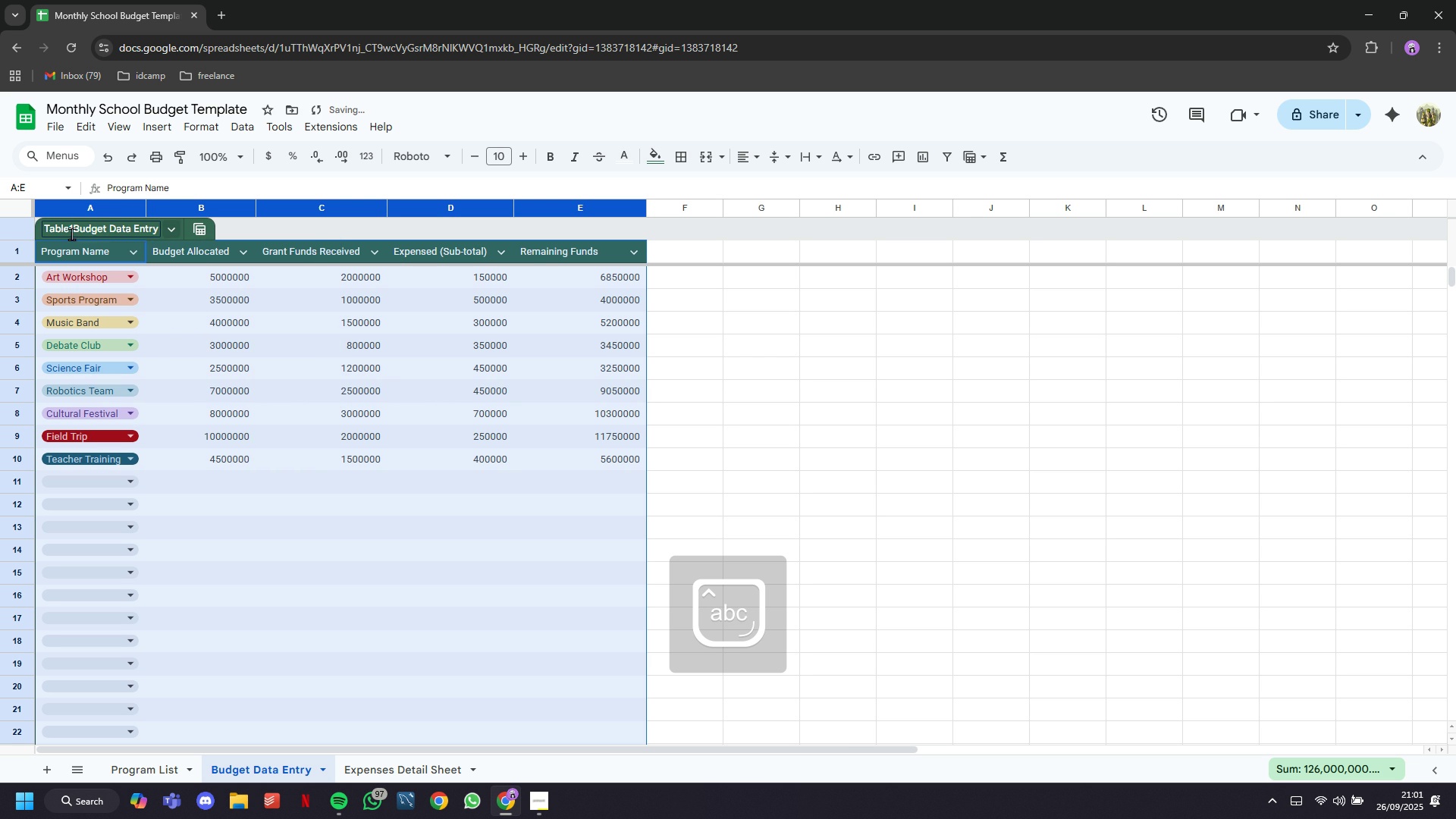 
key(Enter)
 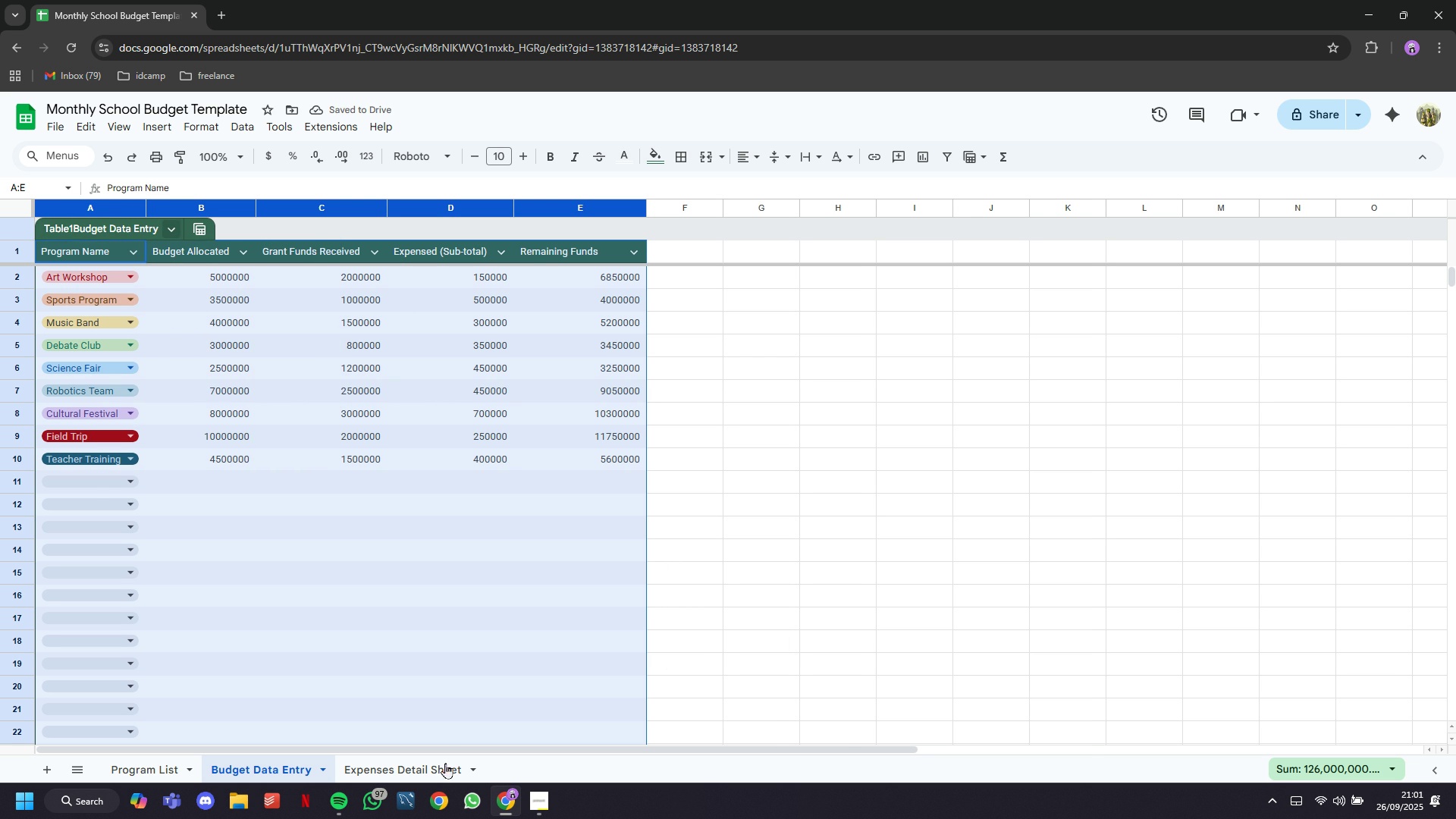 
left_click([438, 767])
 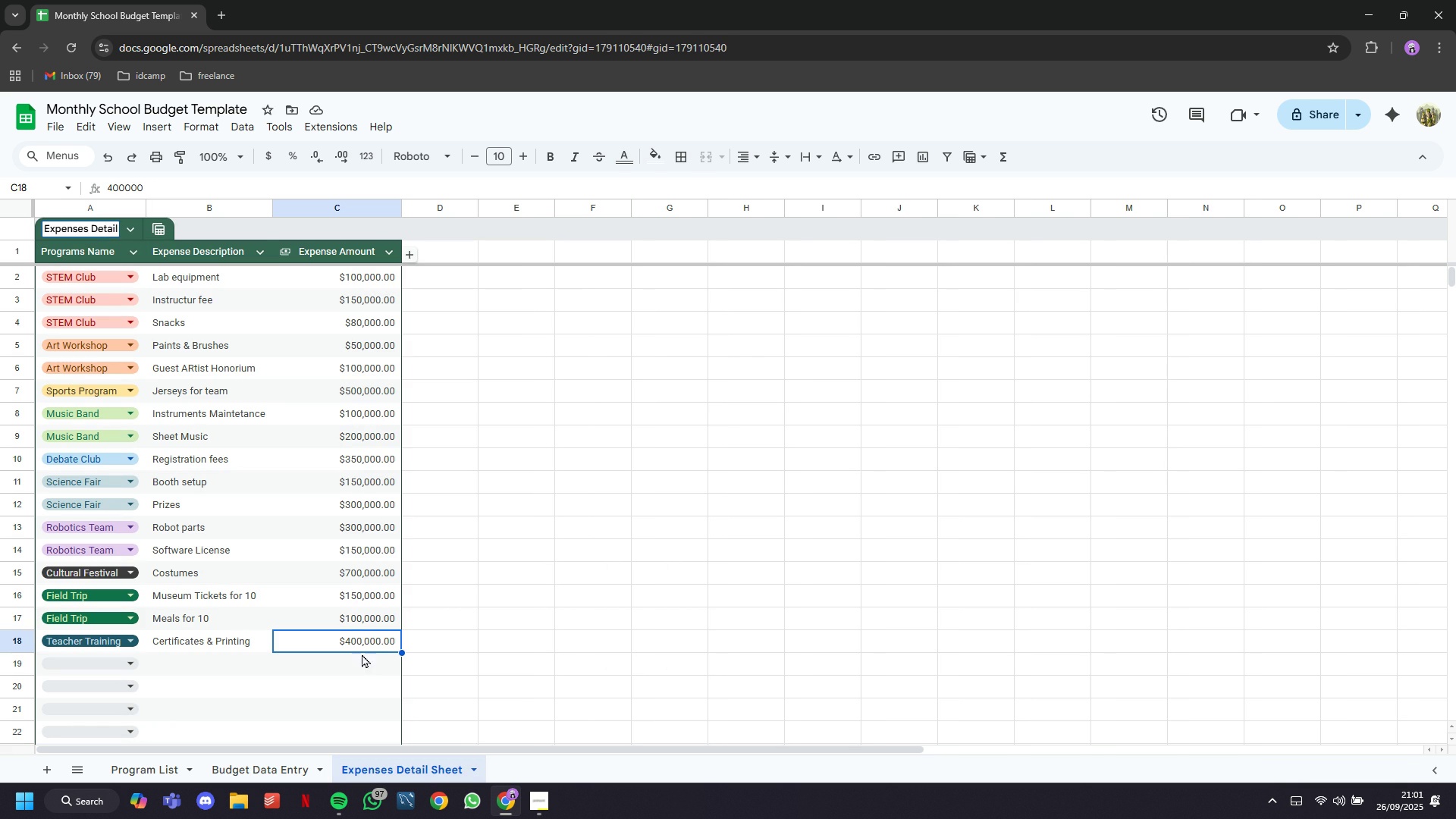 
wait(5.83)
 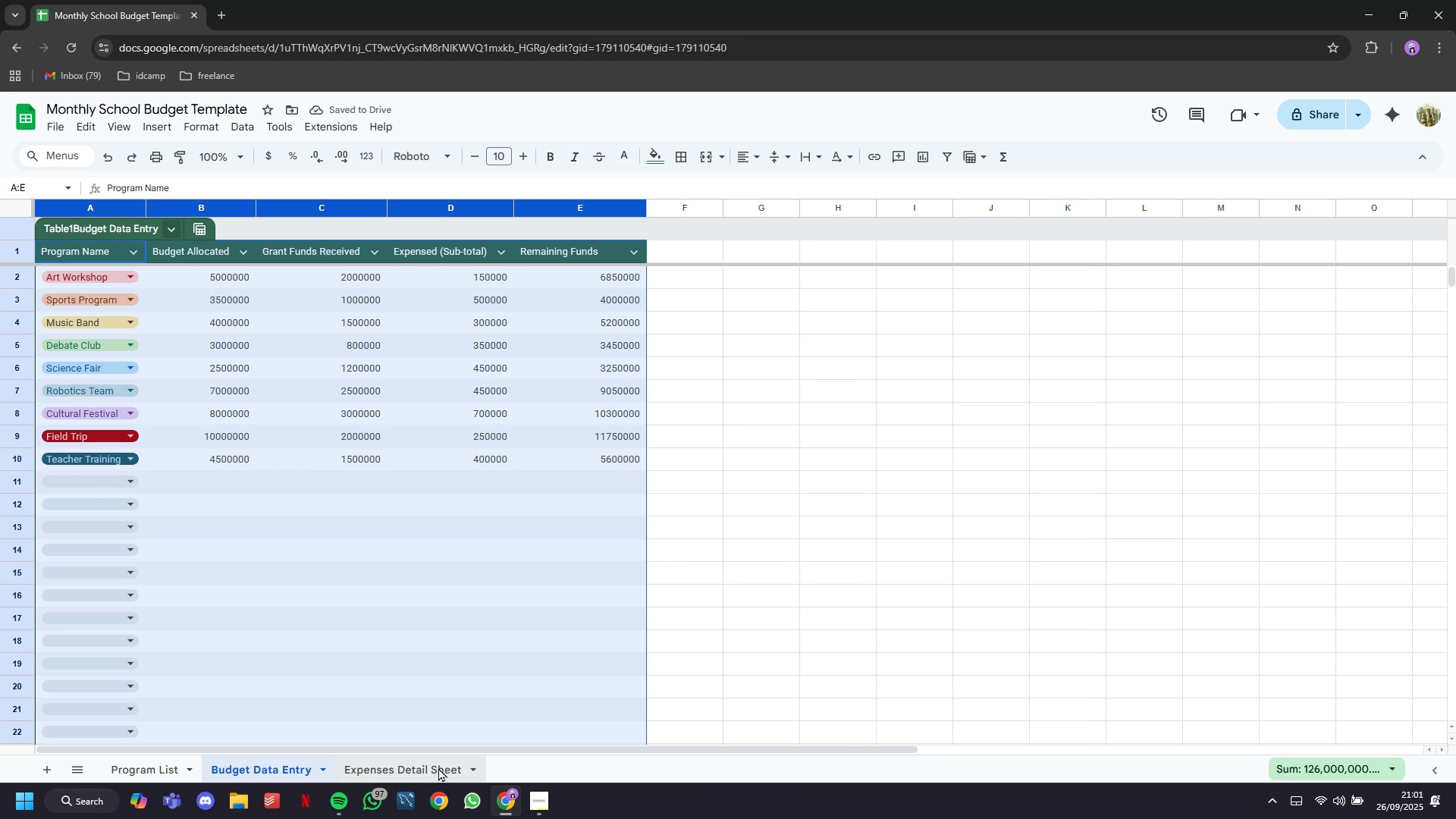 
left_click([443, 763])
 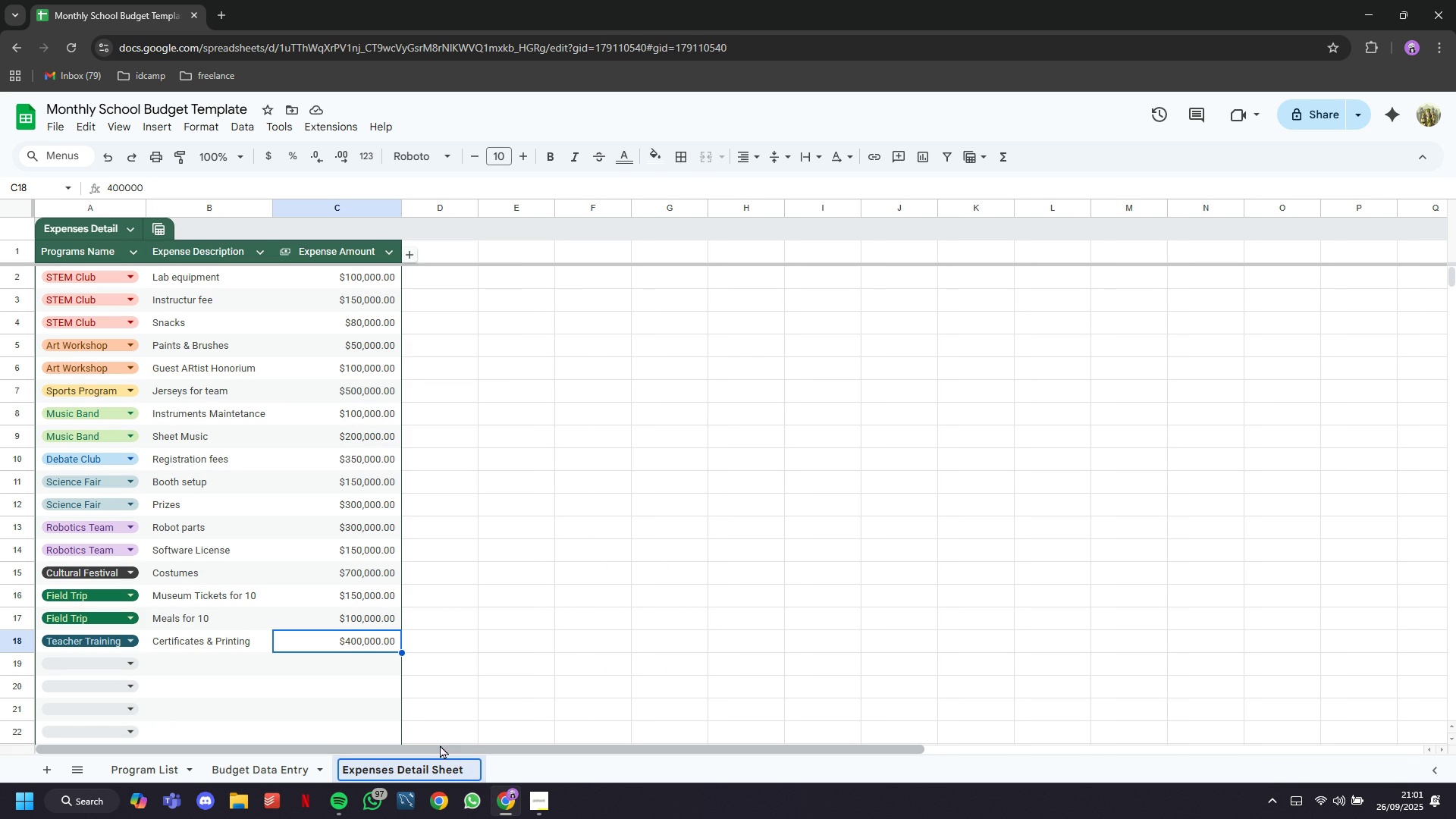 
key(ArrowRight)
 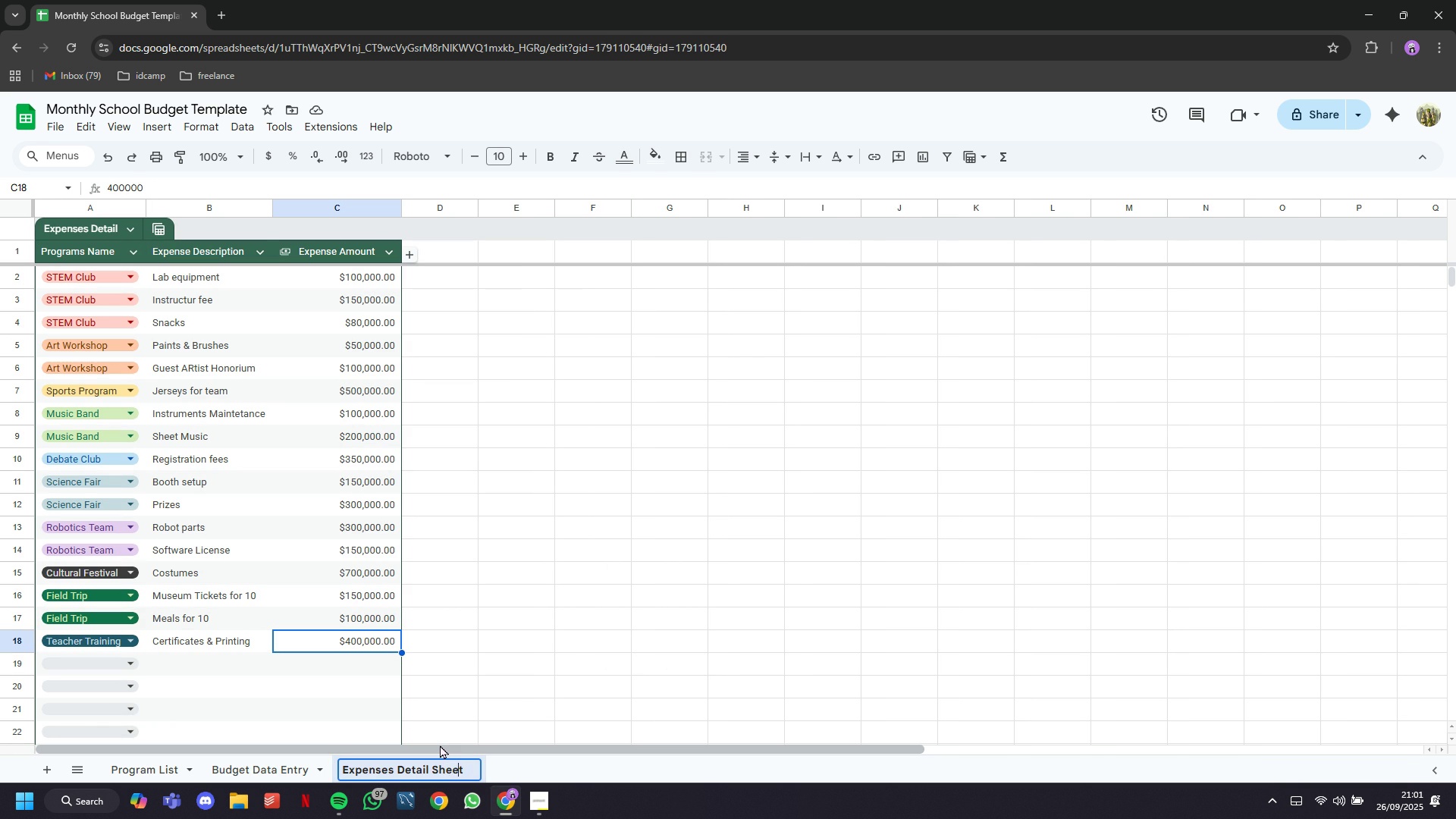 
key(ArrowRight)
 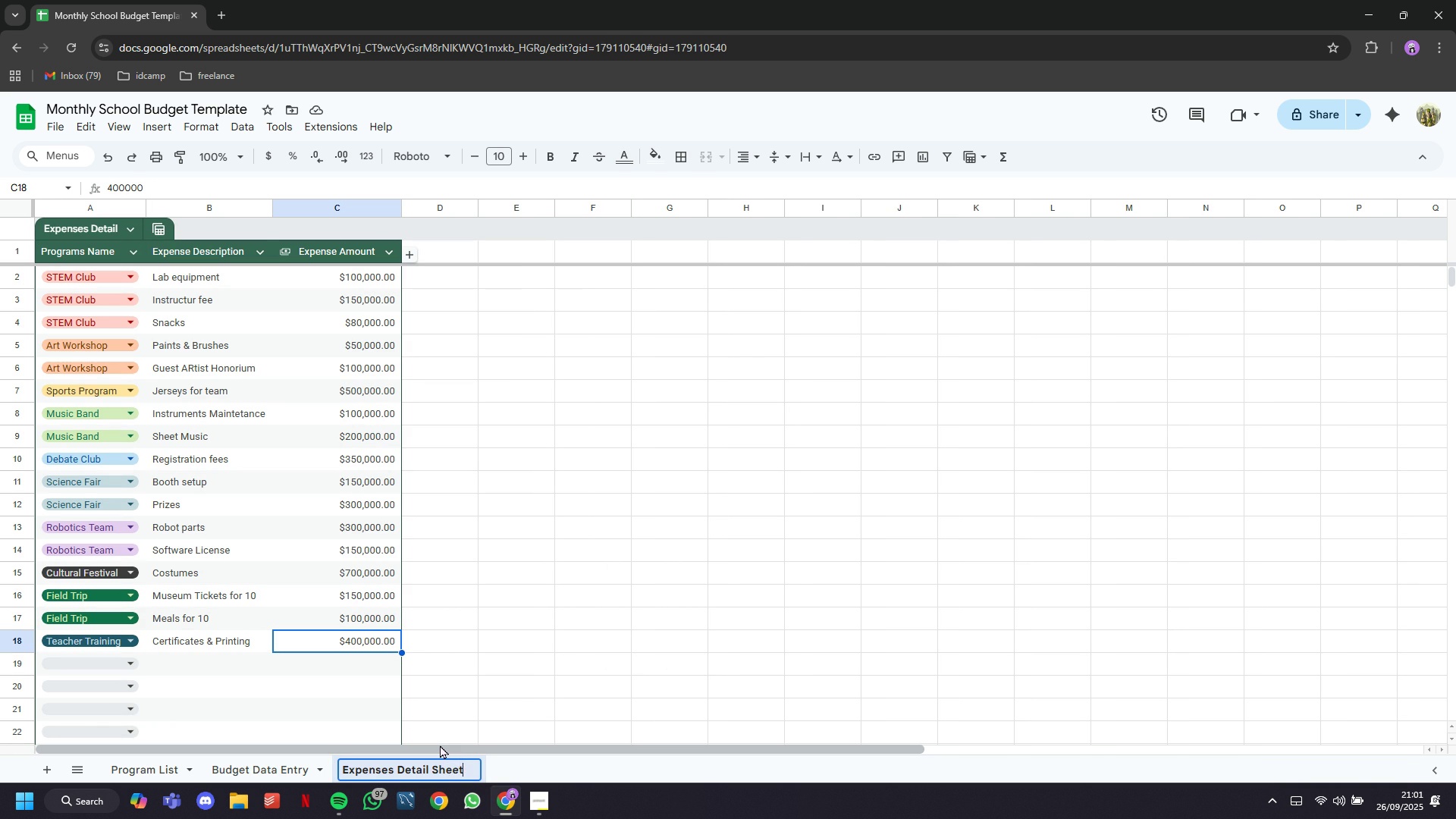 
key(ArrowRight)
 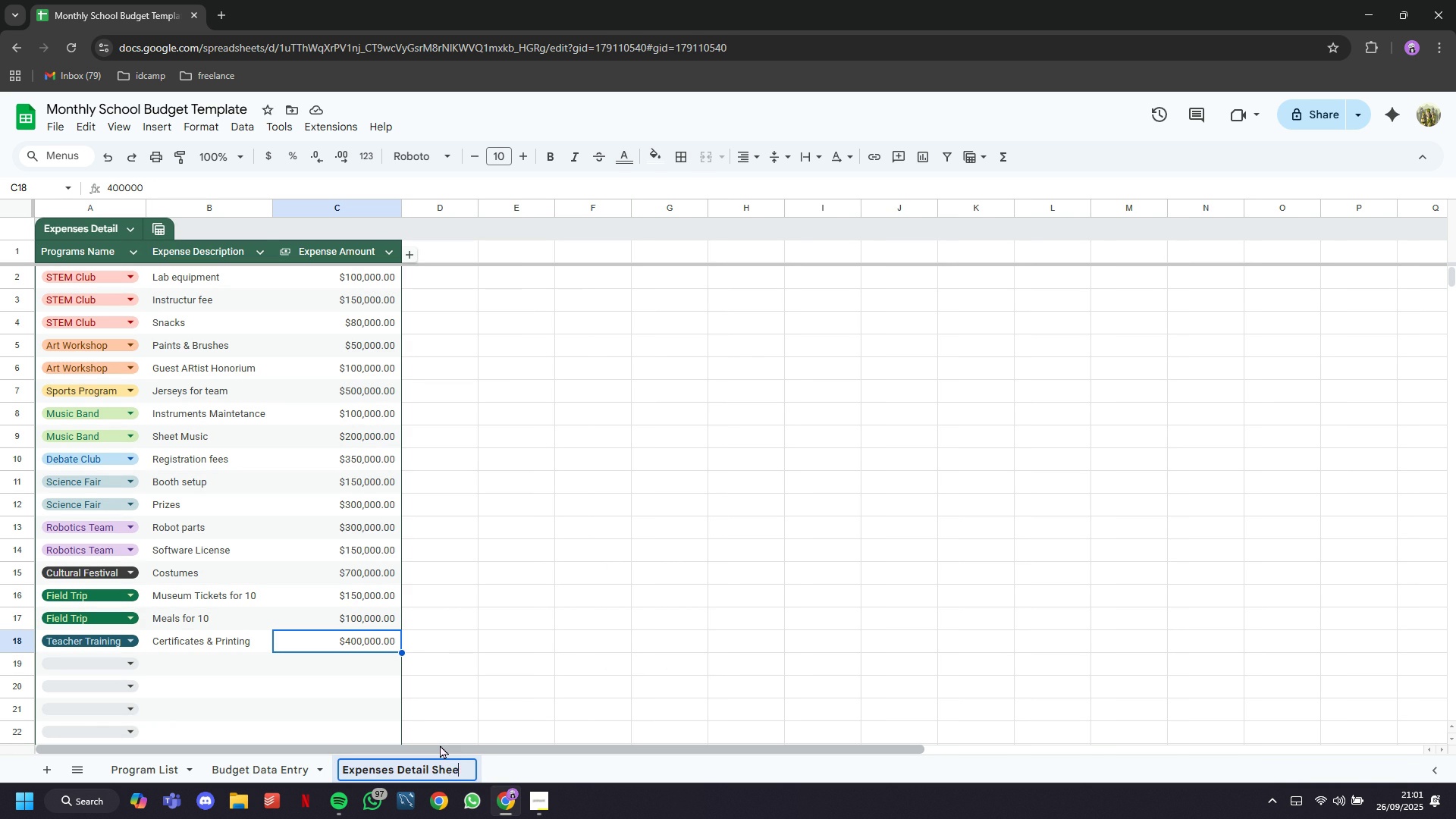 
key(Backspace)
key(Backspace)
key(Backspace)
key(Backspace)
key(Backspace)
type(Entr)